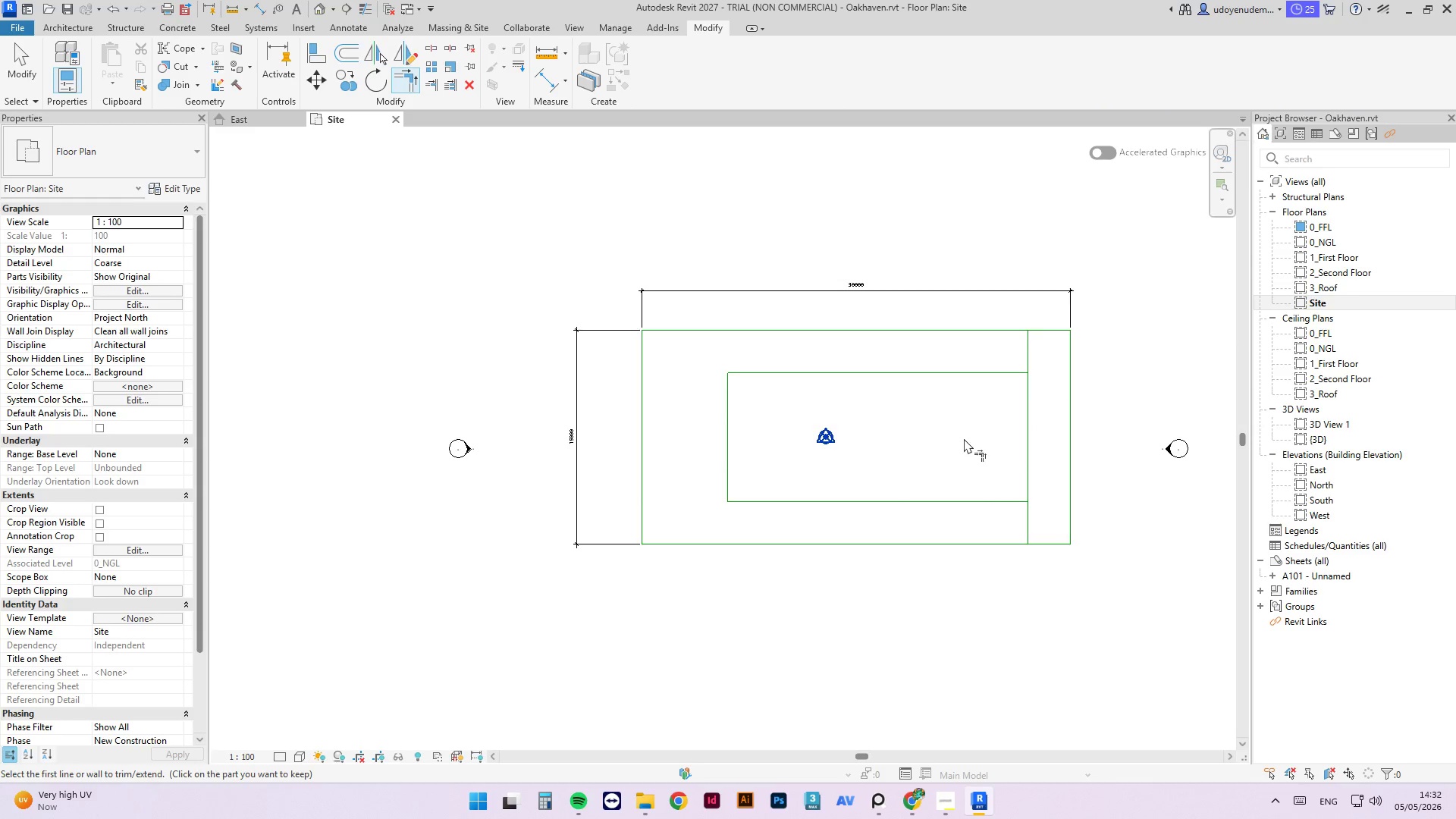 
left_click([1024, 434])
 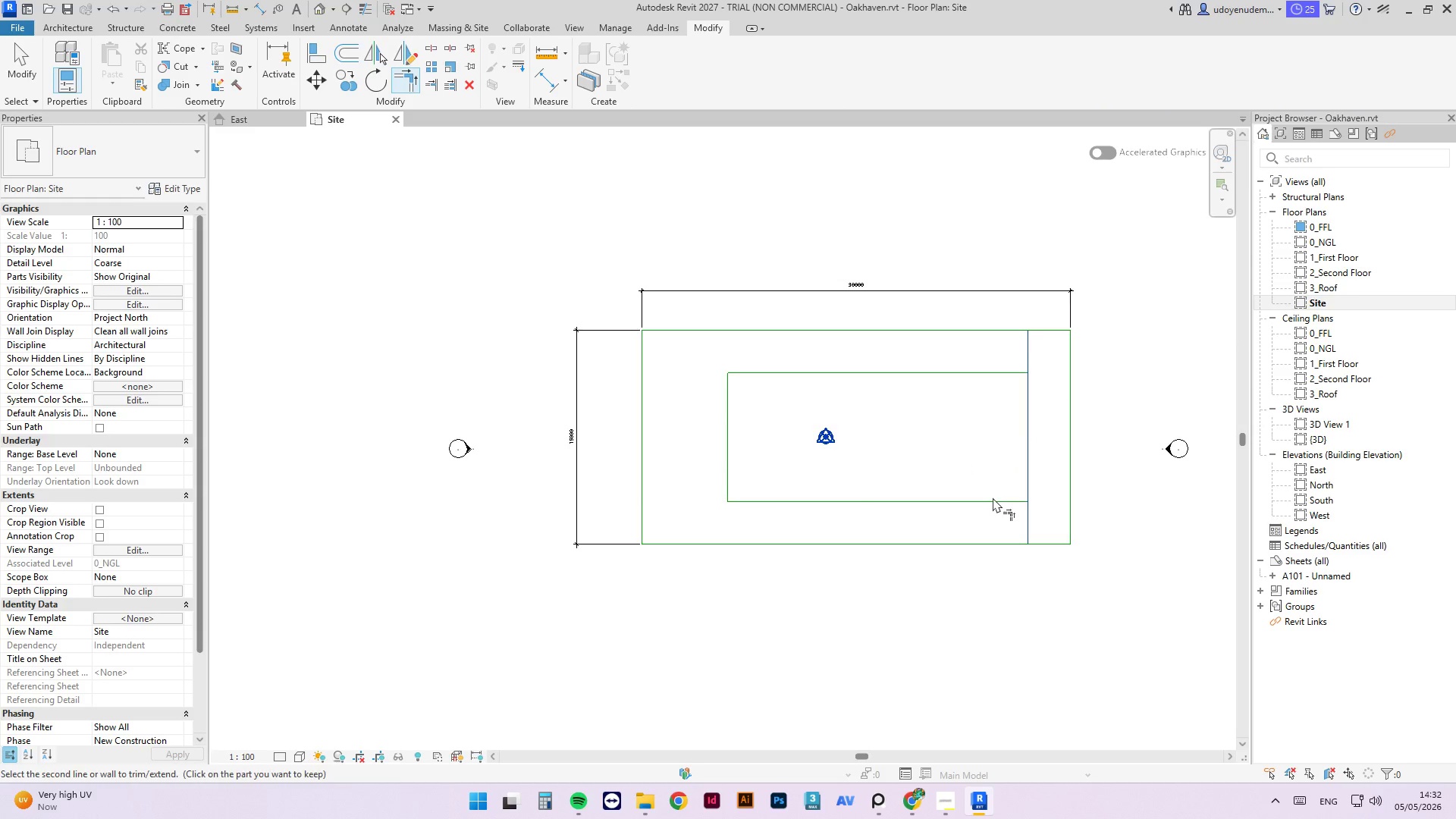 
left_click([992, 499])
 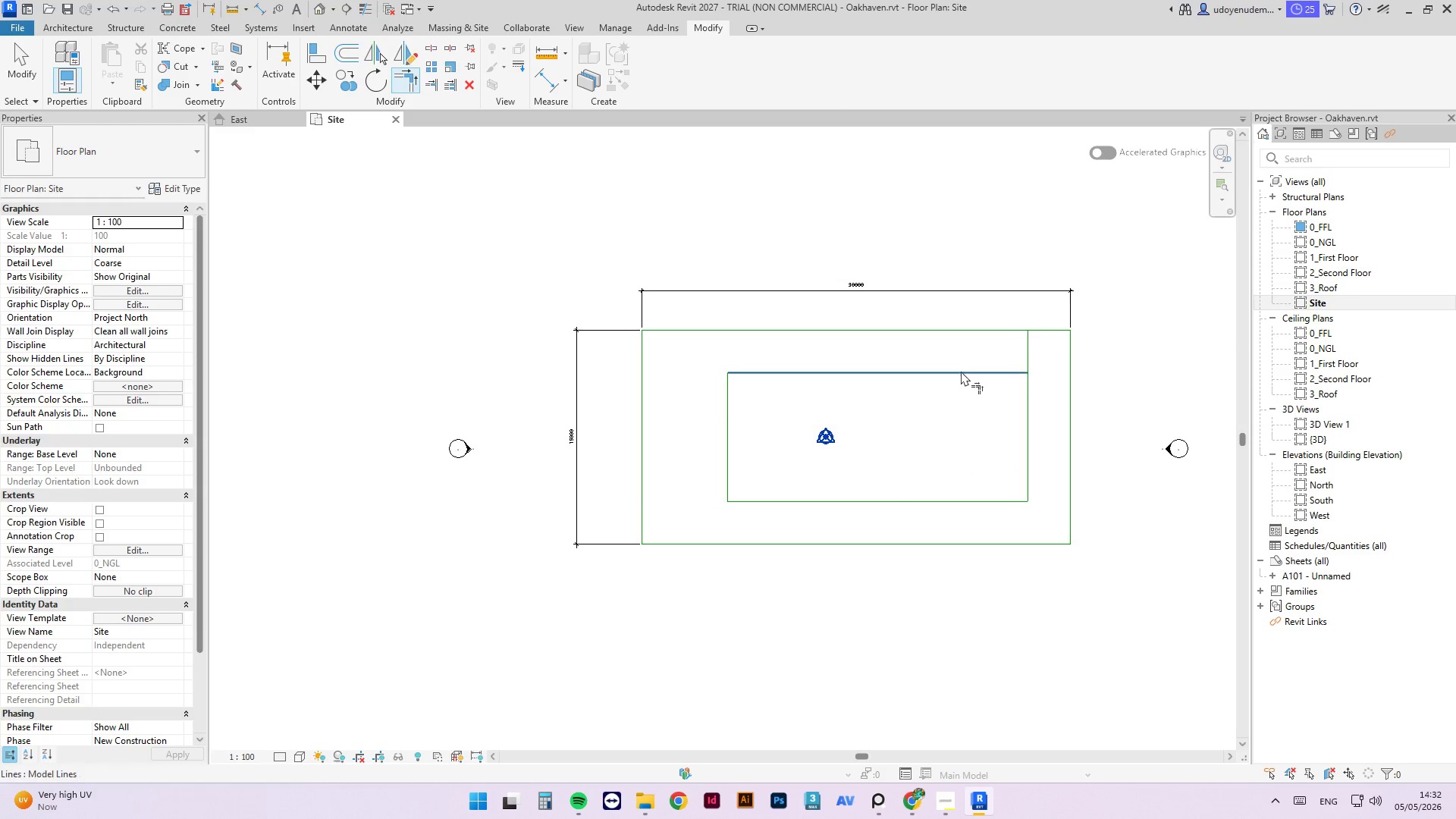 
left_click([961, 371])
 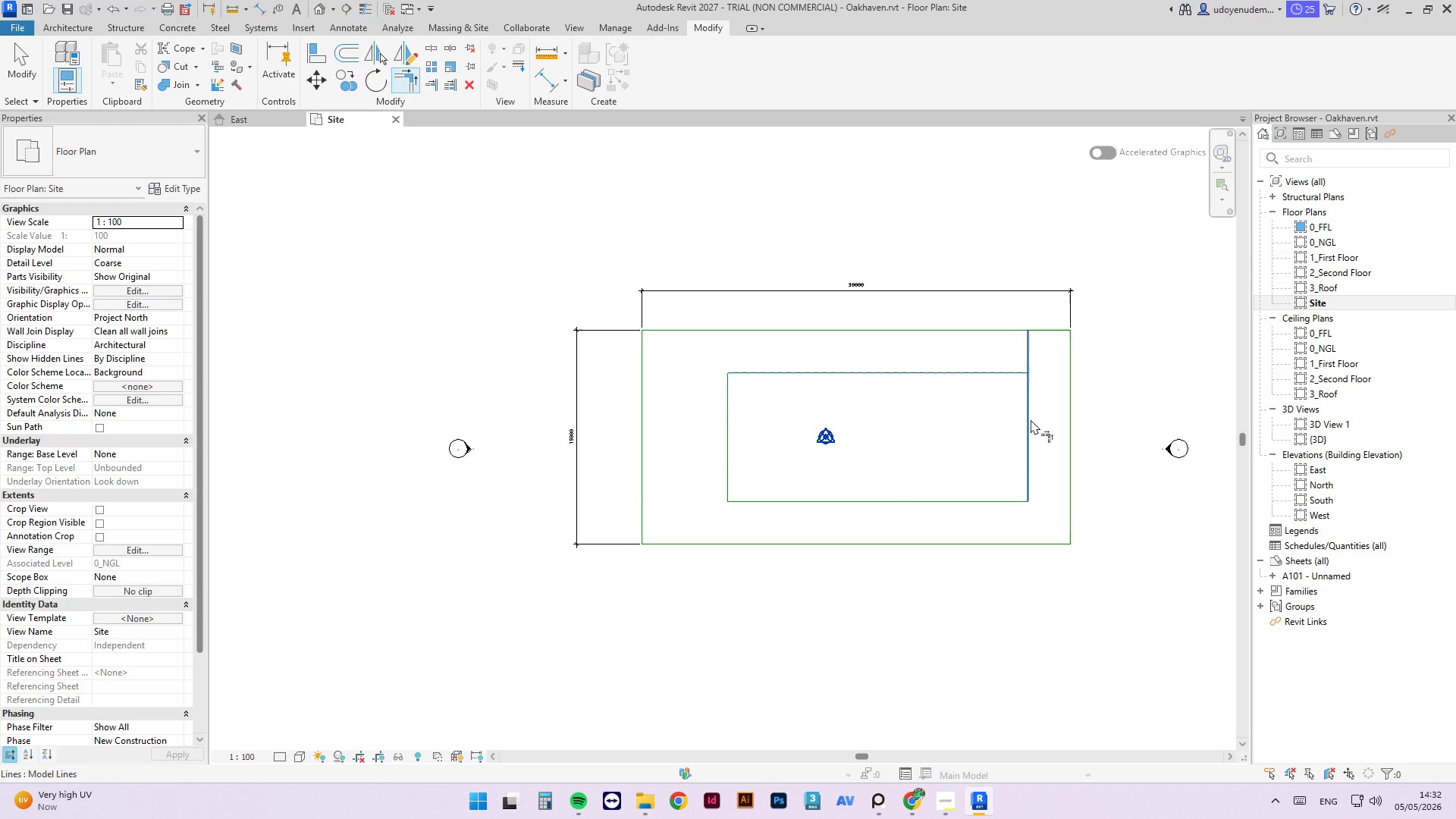 
left_click([1031, 419])
 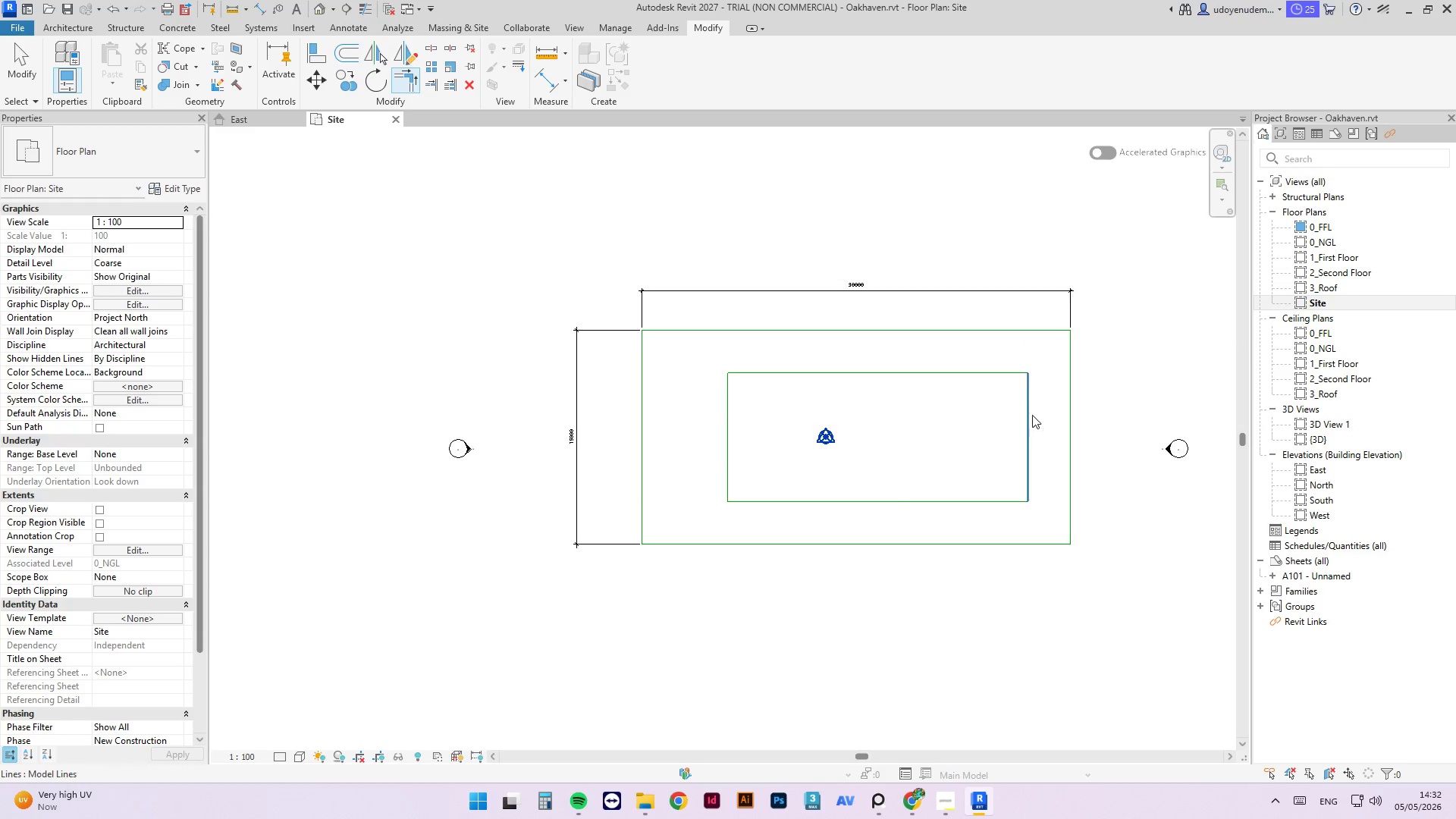 
key(Escape)
key(Escape)
type(md)
 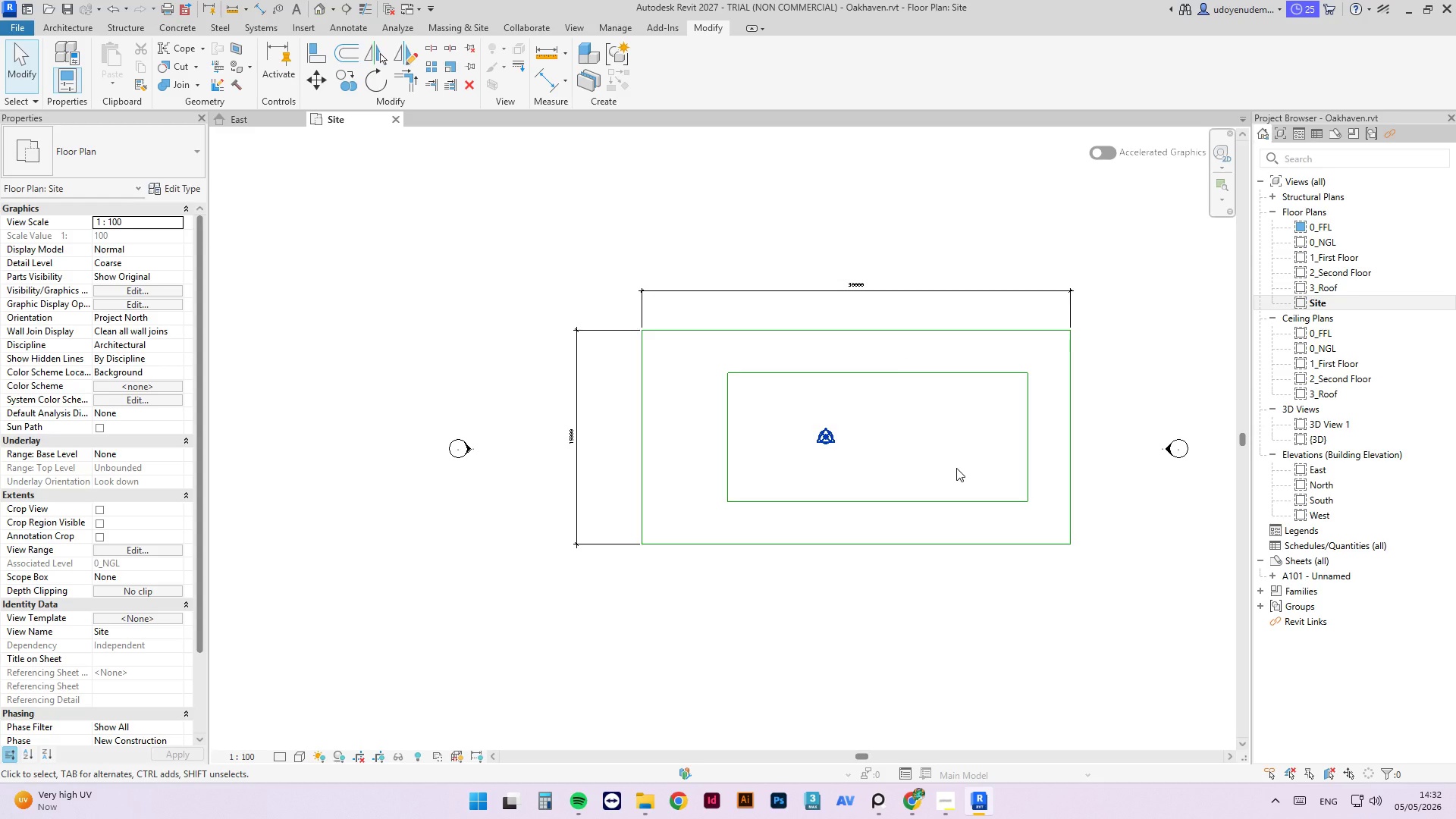 
left_click([950, 453])
 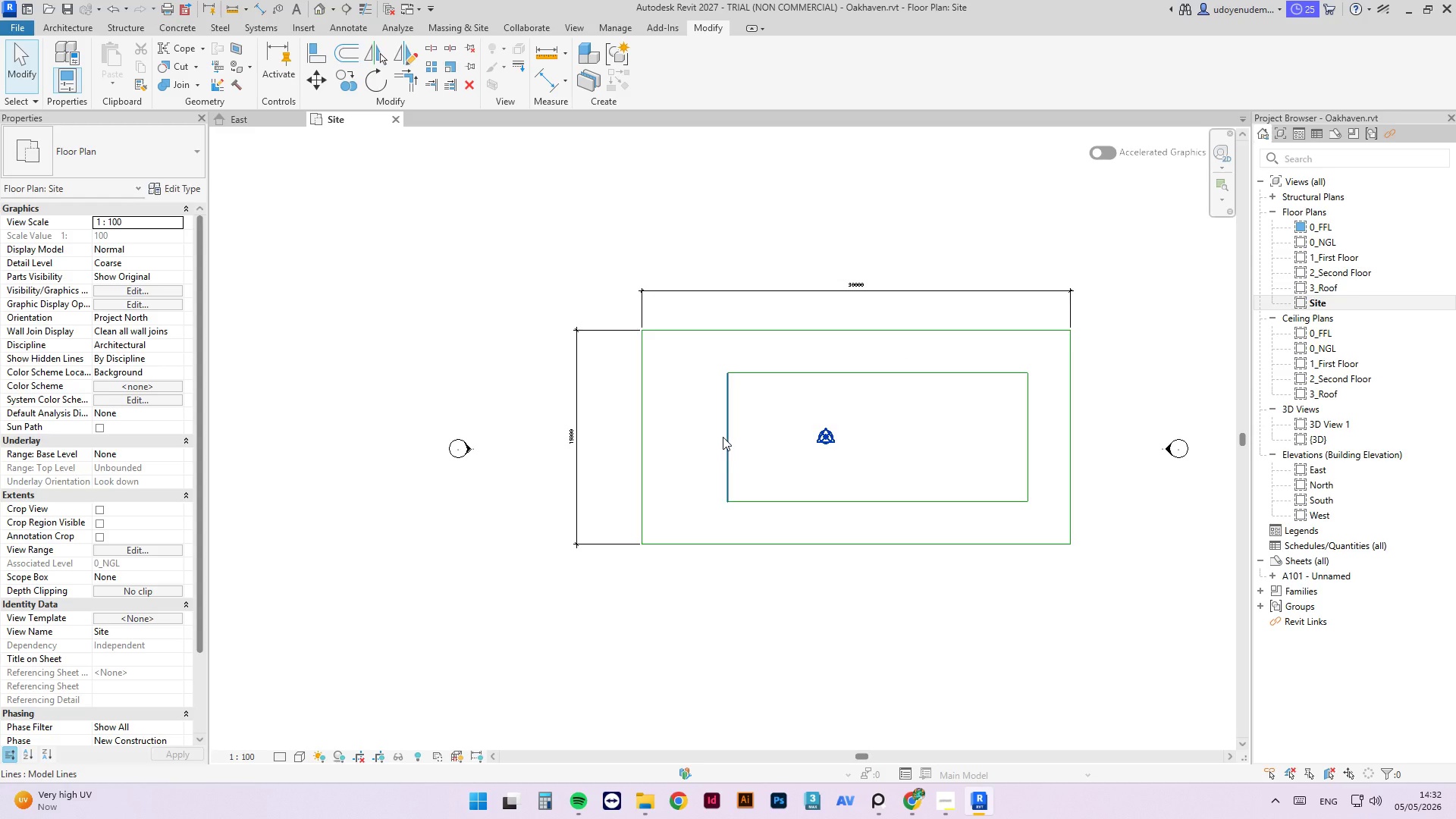 
left_click([723, 437])
 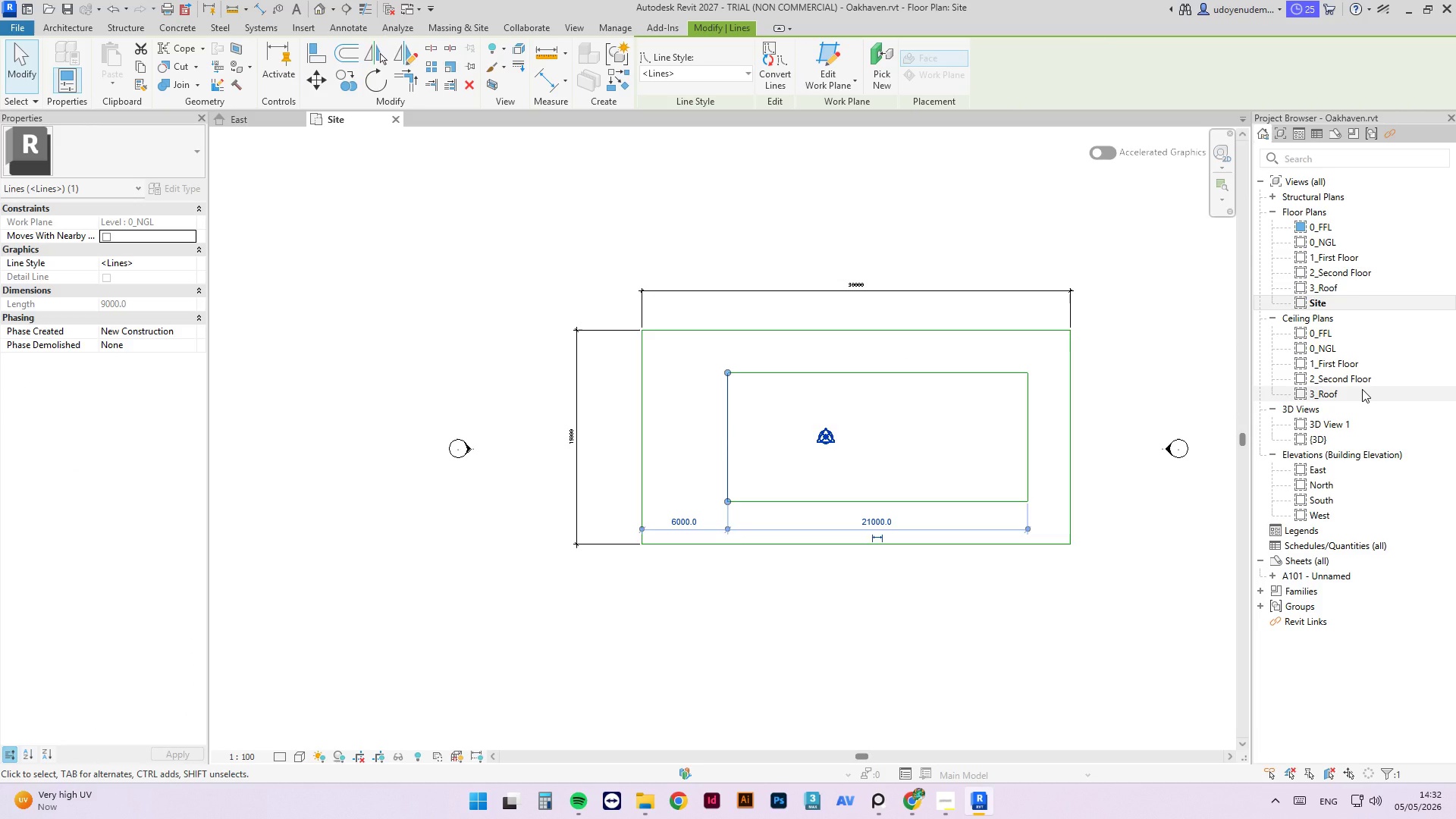 
type(of)
key(Escape)
key(Escape)
 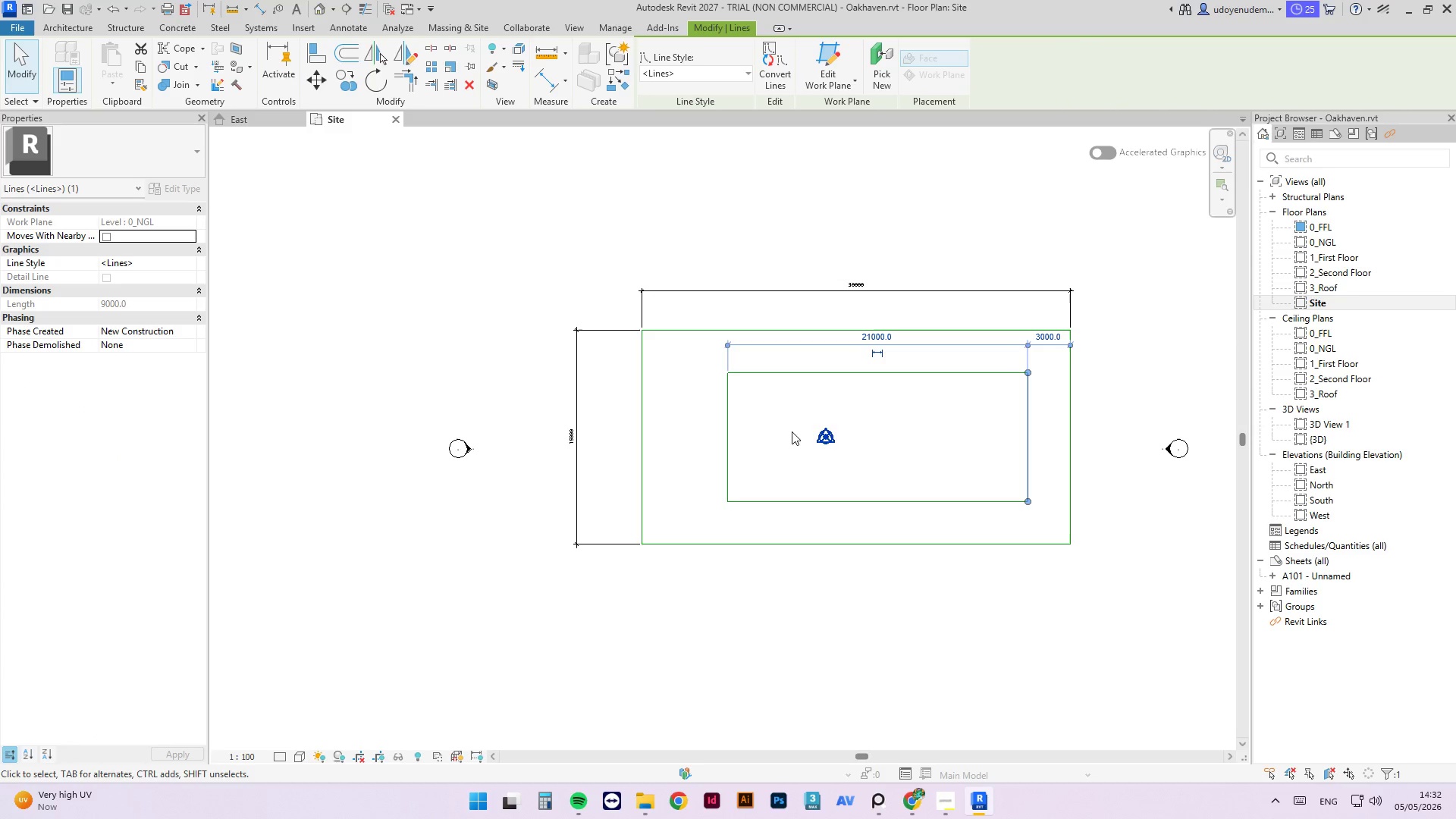 
left_click([738, 504])
 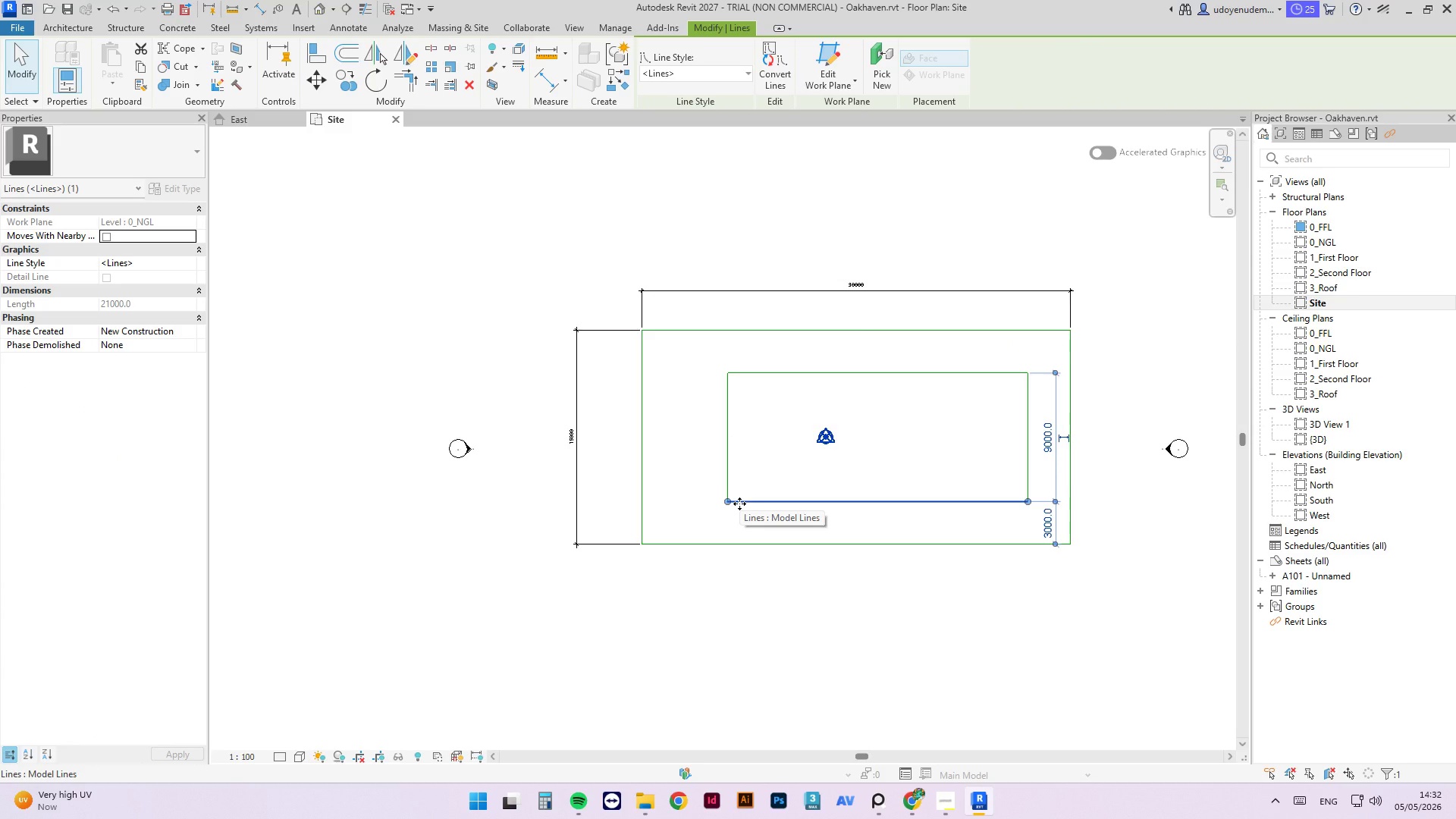 
wait(10.88)
 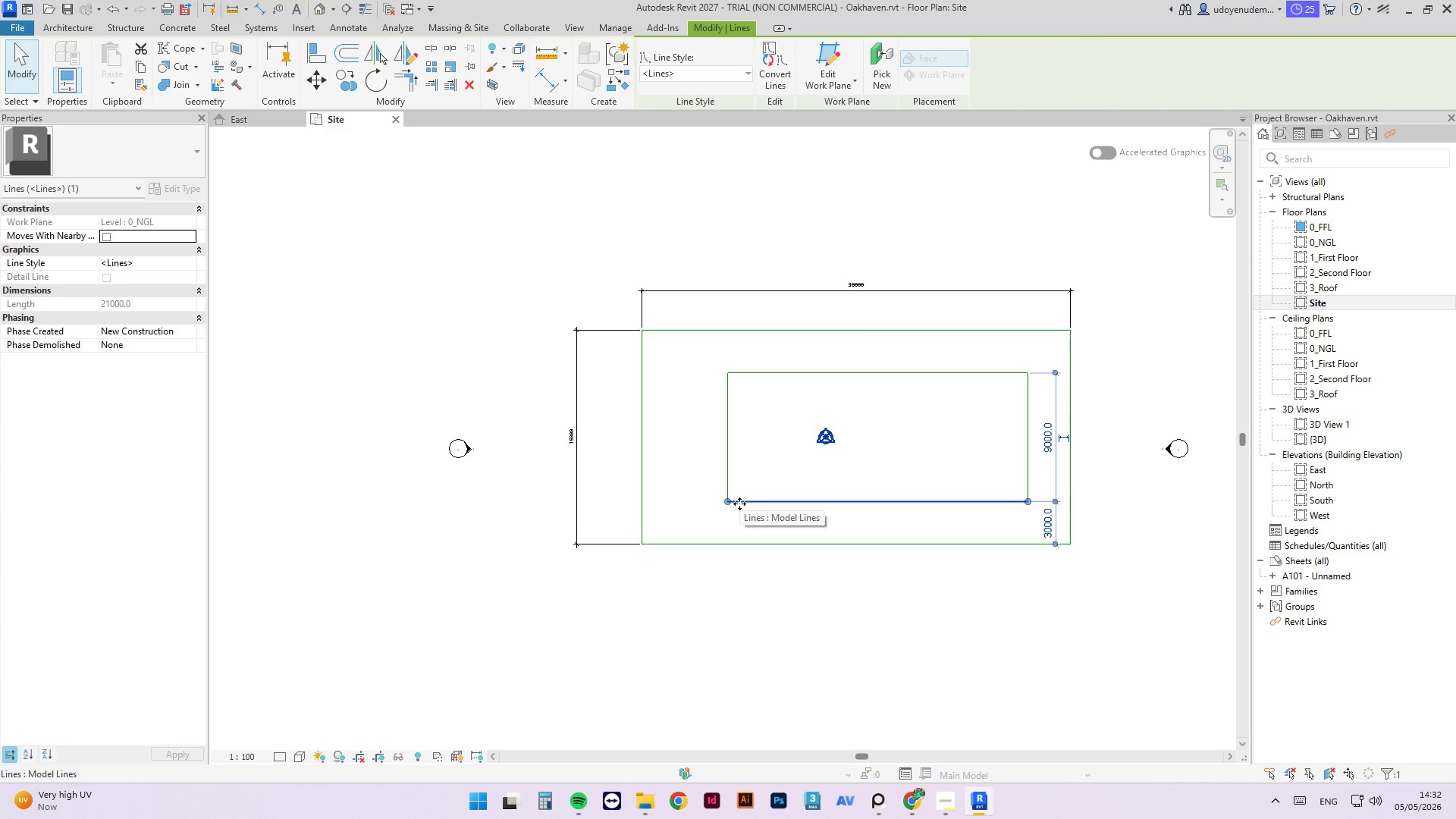 
left_click([946, 800])